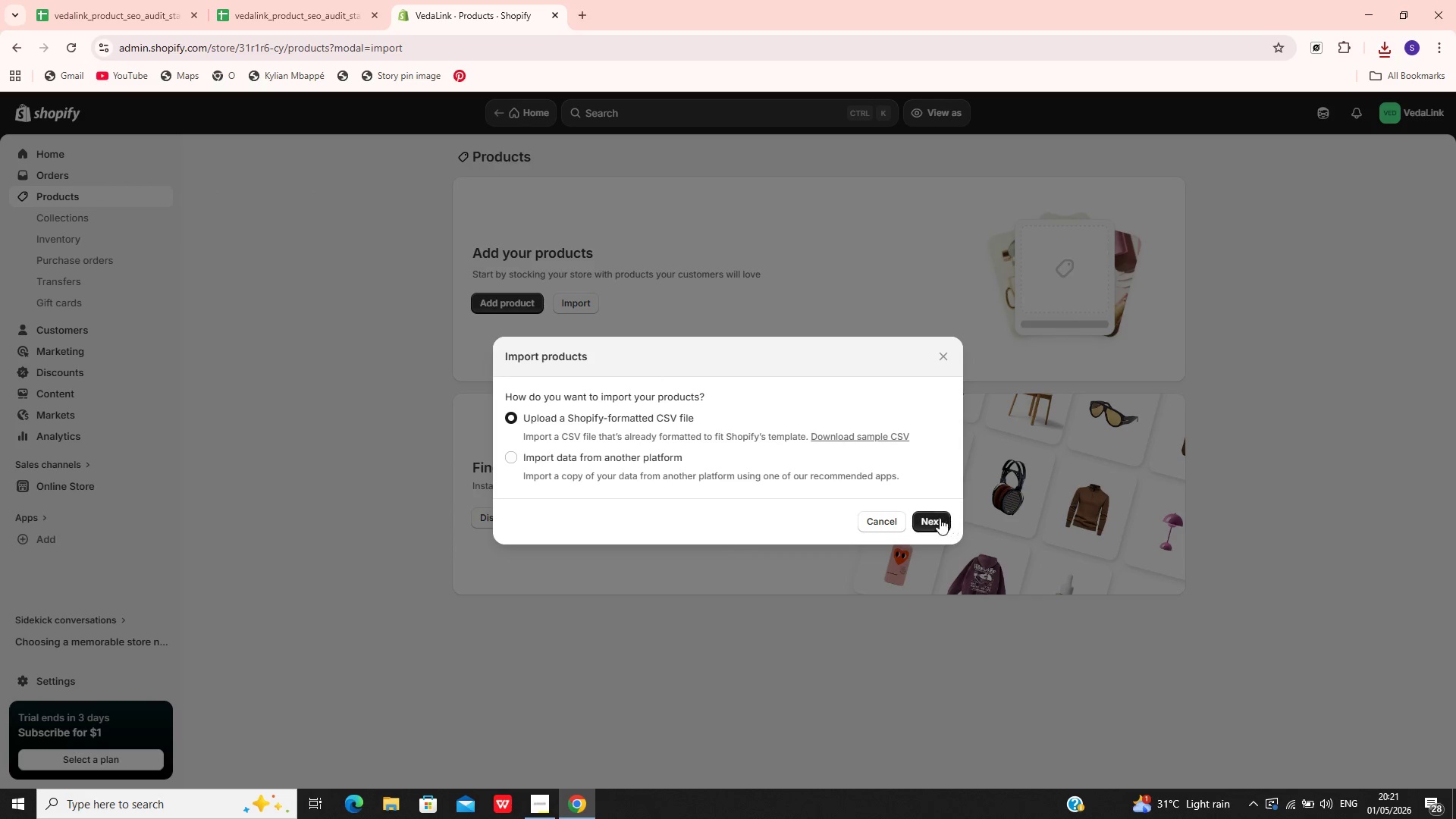 
left_click([925, 513])
 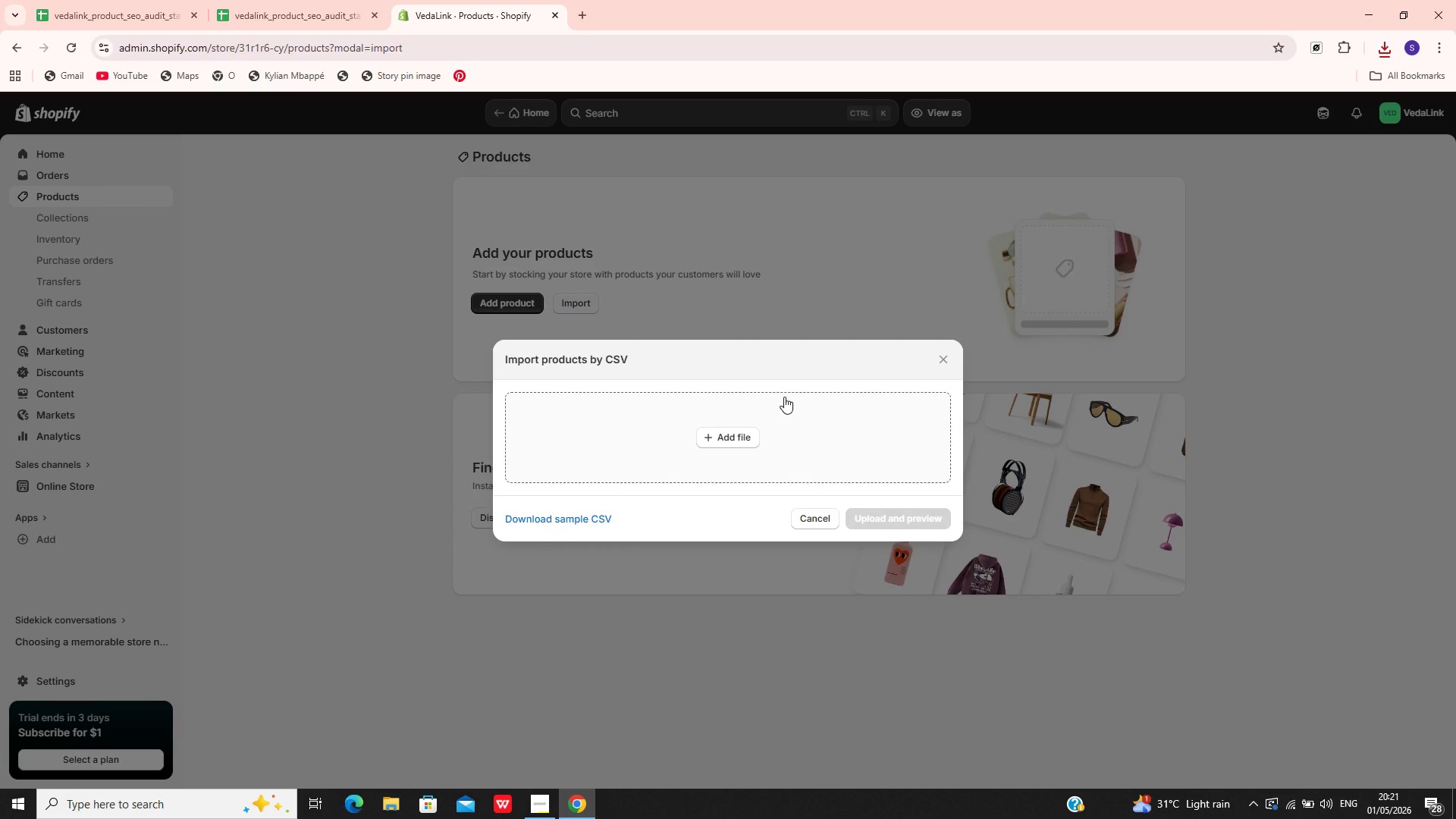 
wait(12.39)
 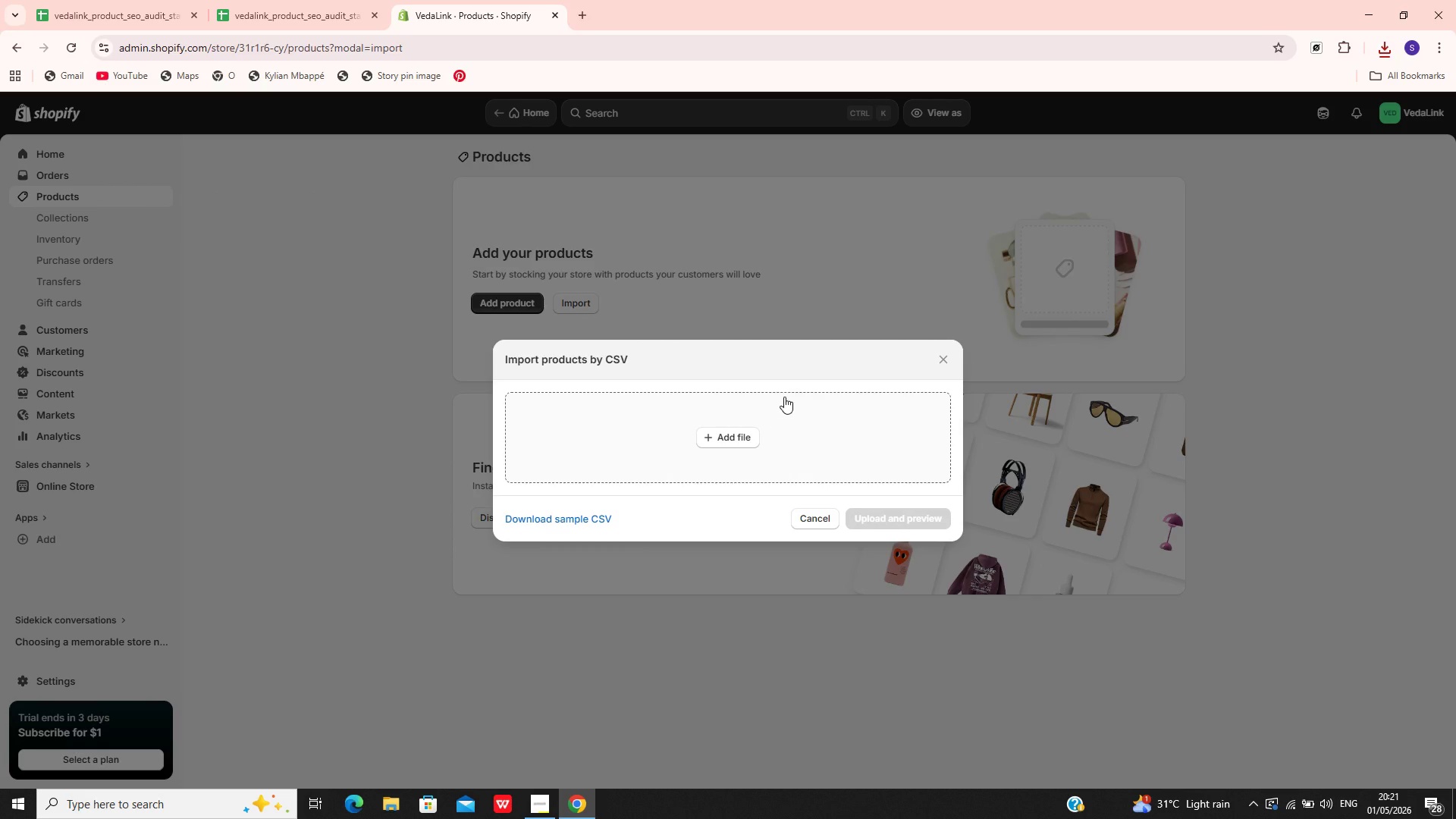 
left_click([748, 435])
 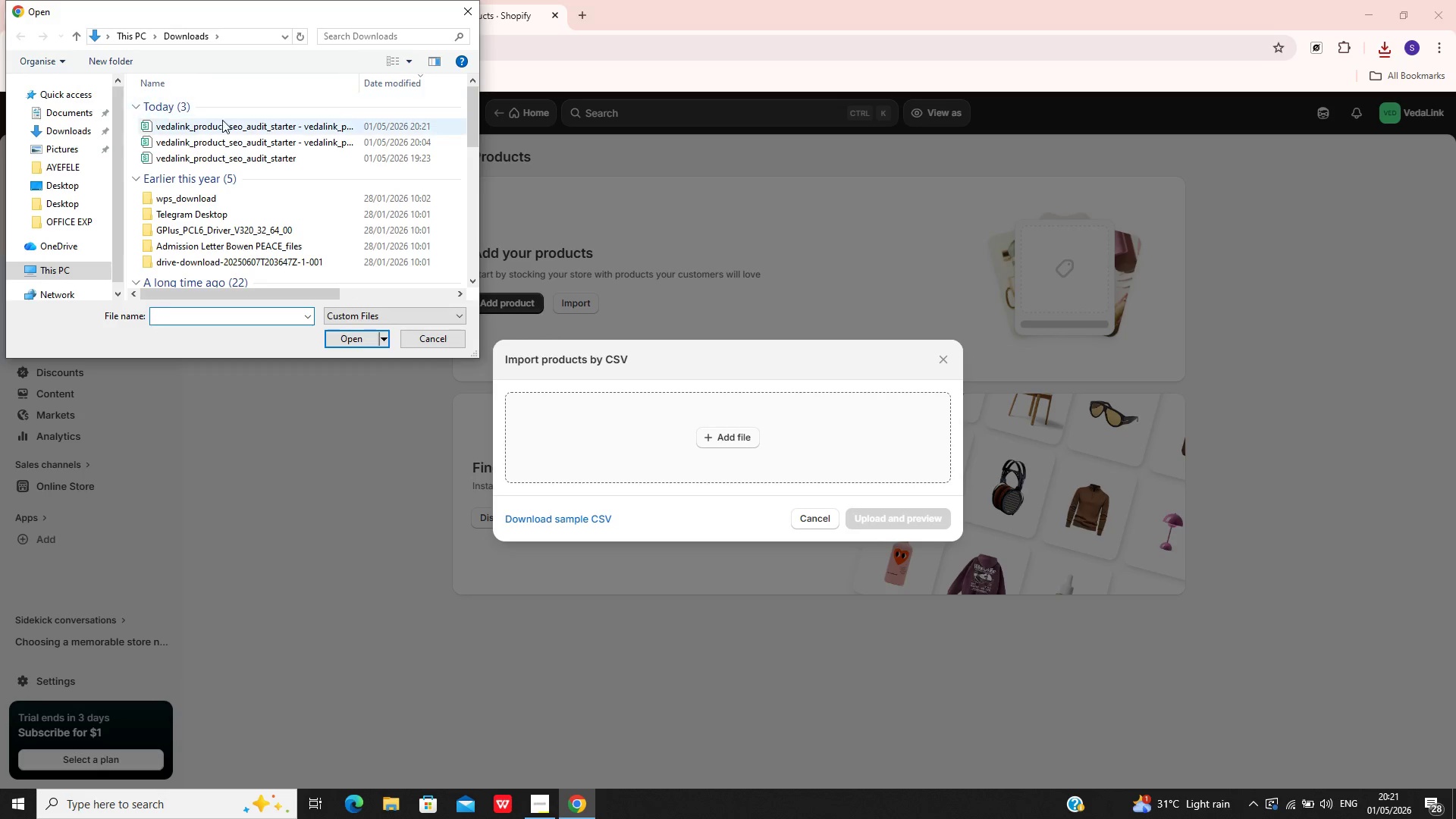 
wait(9.57)
 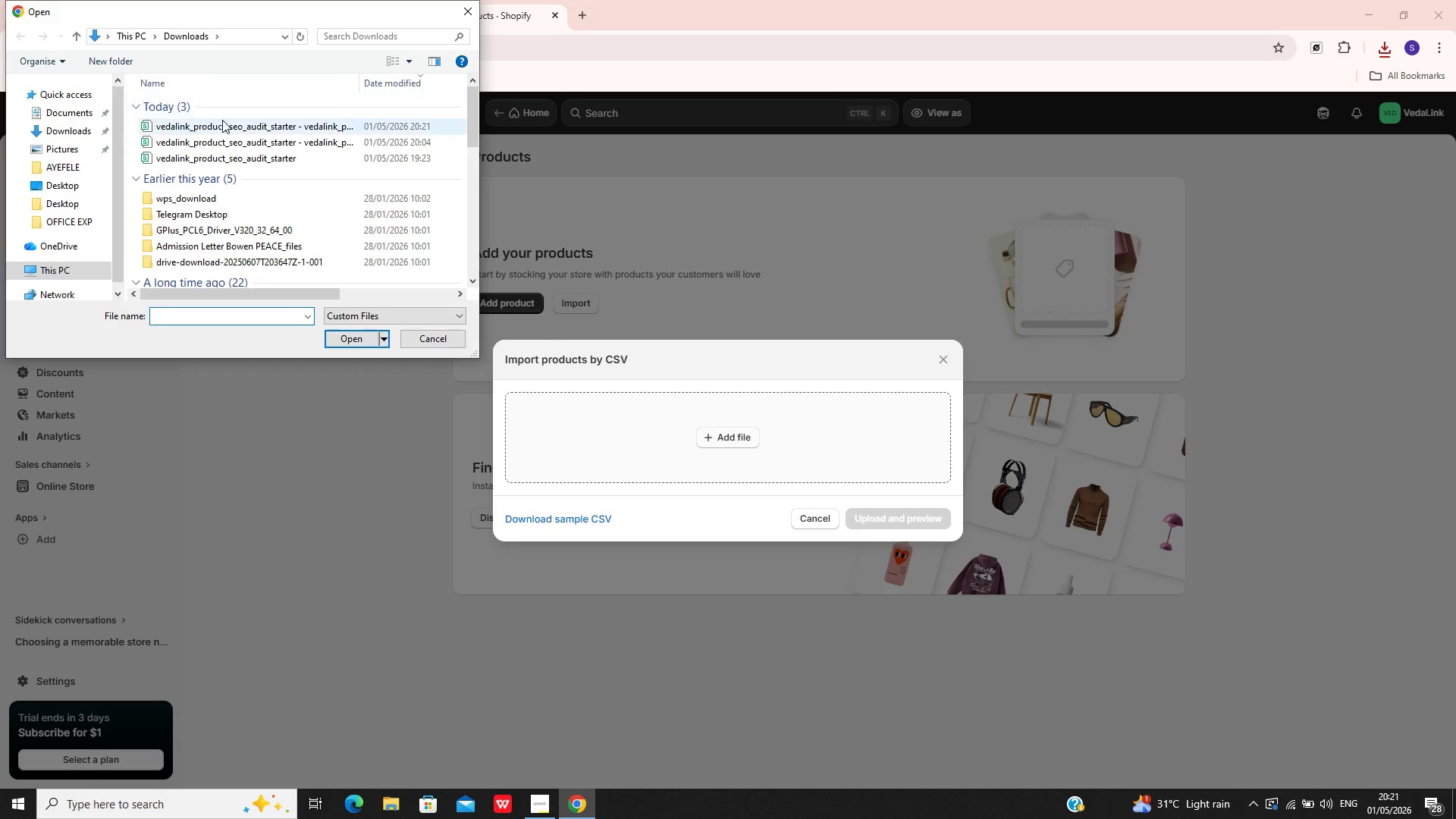 
mouse_move([293, 194])
 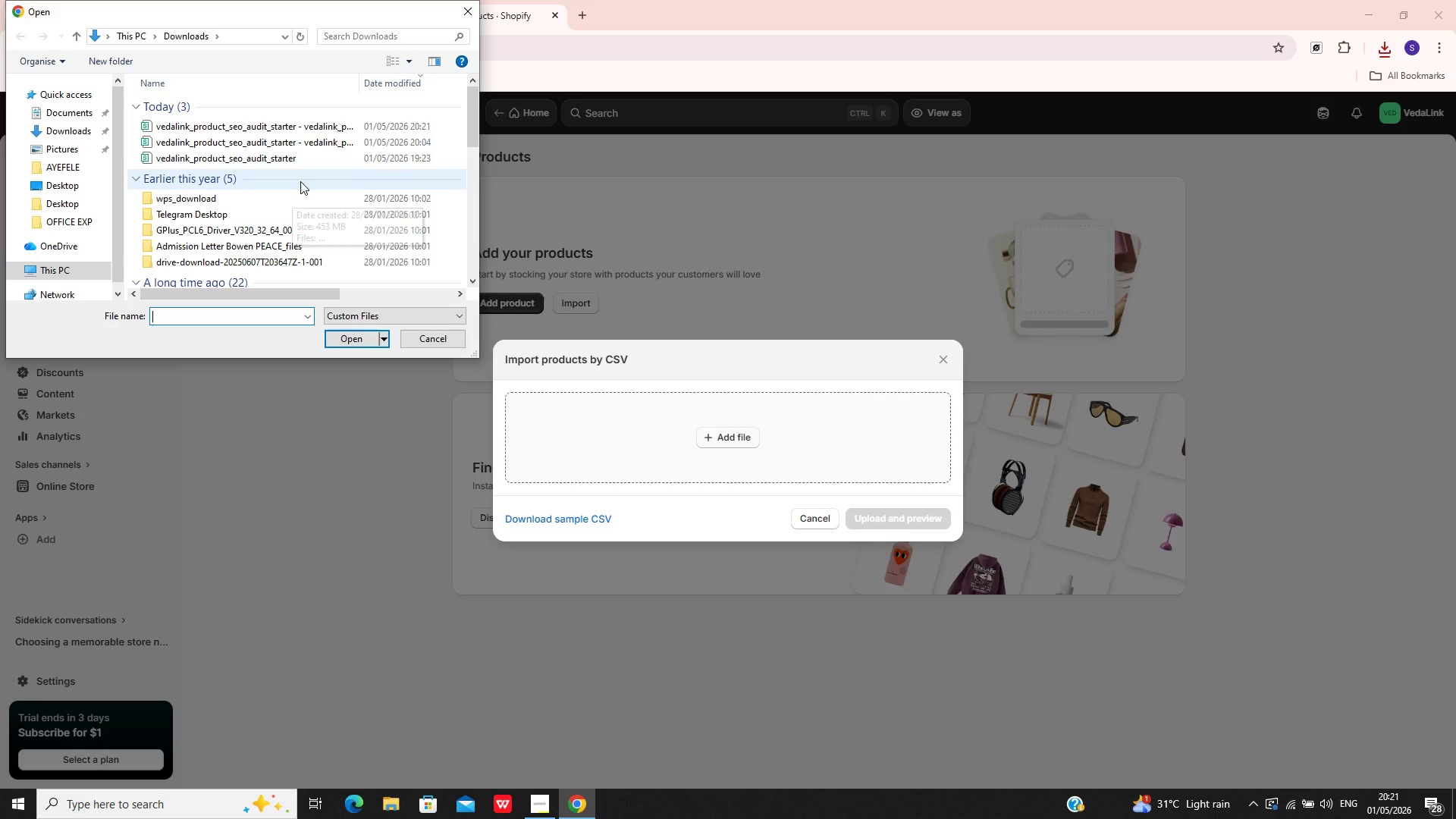 
mouse_move([303, 178])
 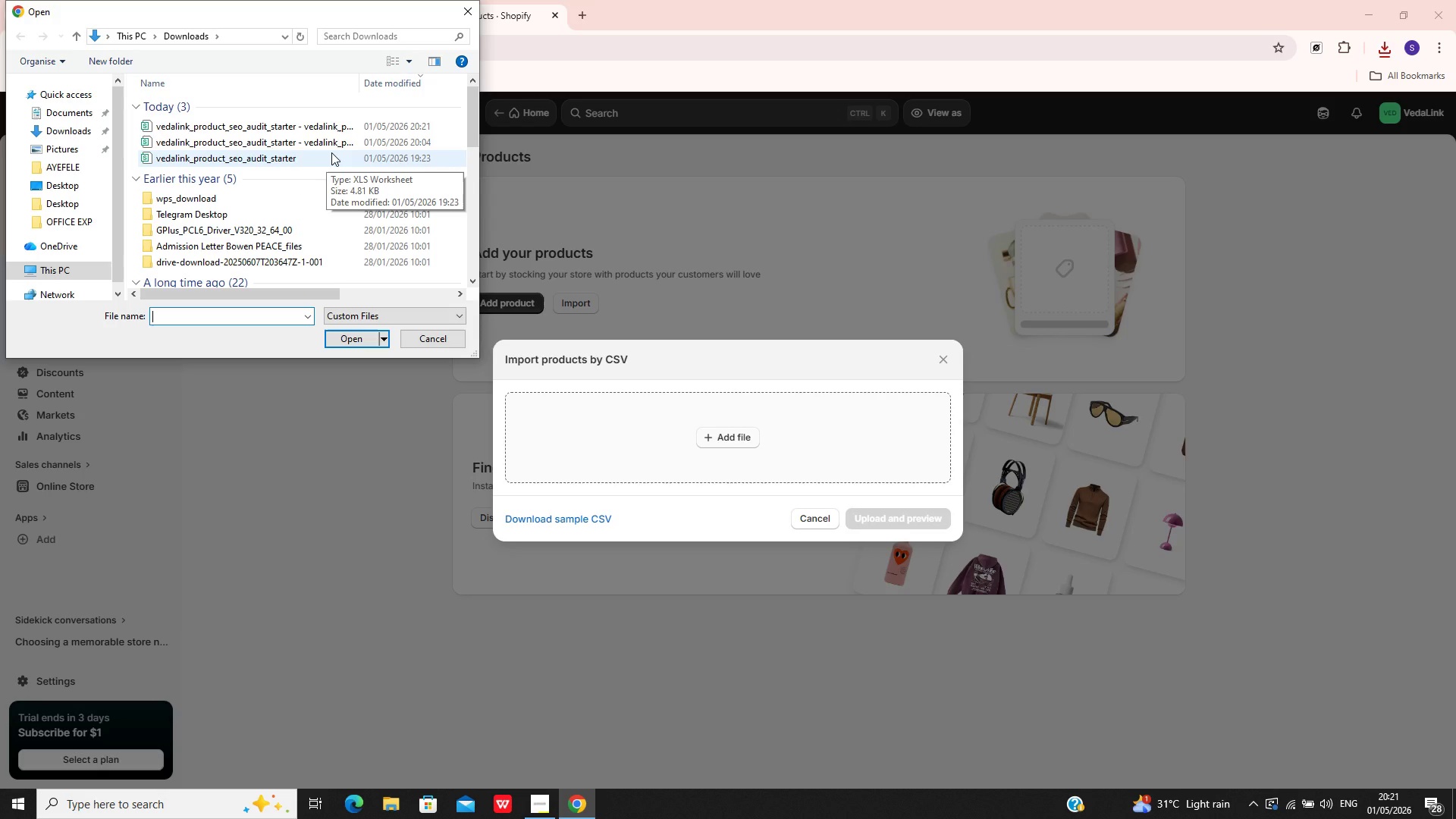 
scroll: coordinate [331, 152], scroll_direction: none, amount: 0.0
 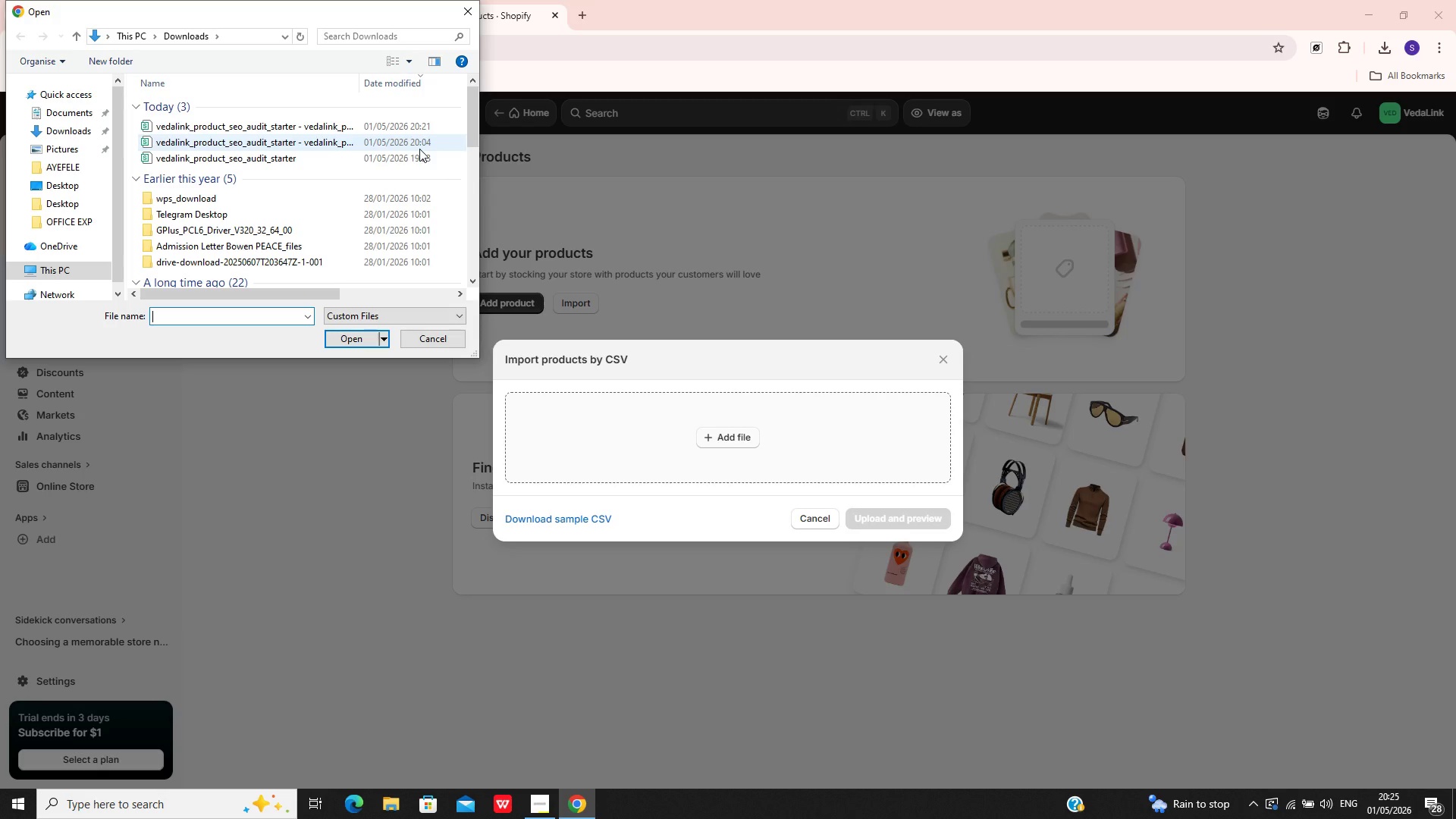 
wait(233.22)
 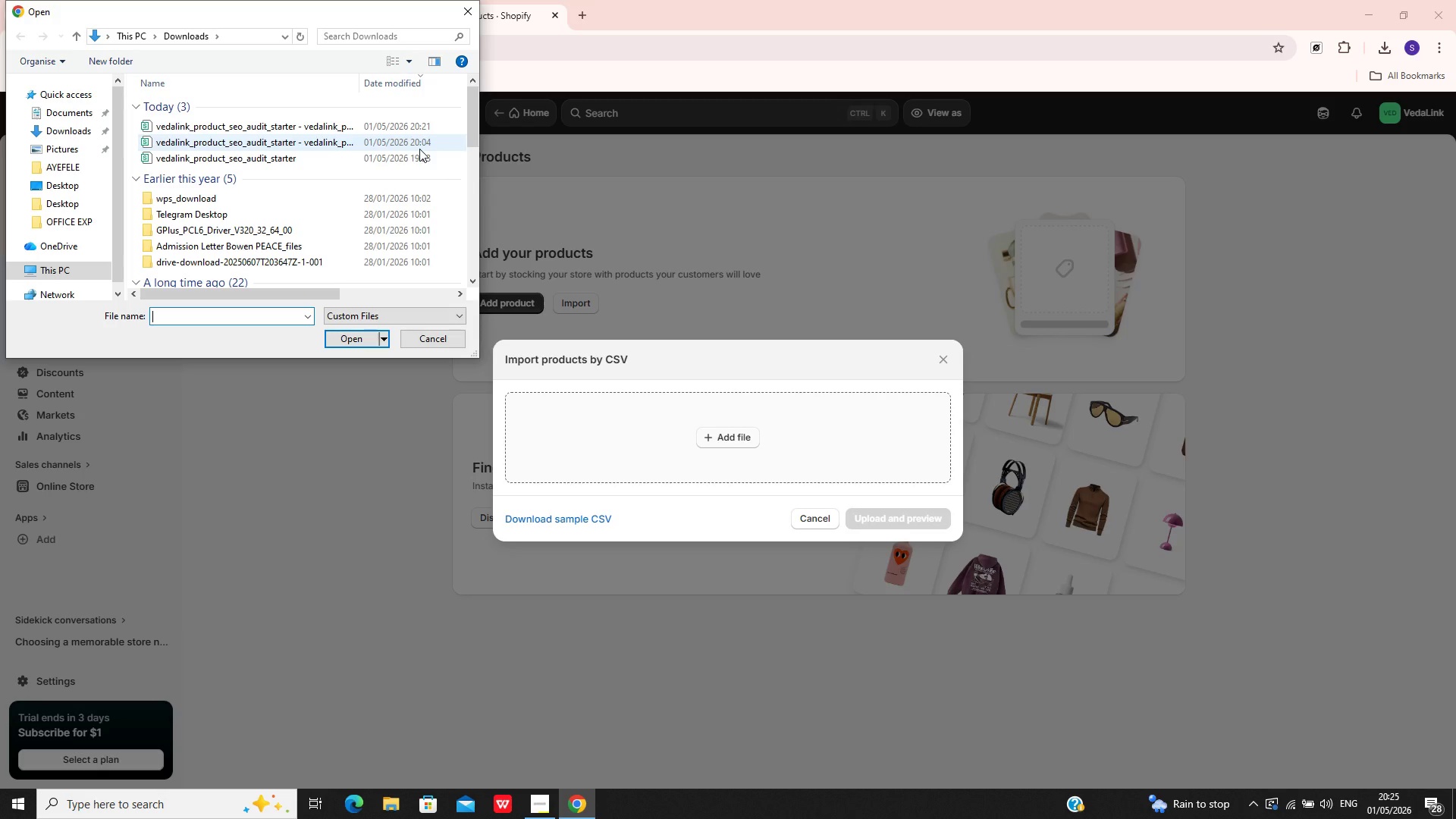 
left_click([271, 128])
 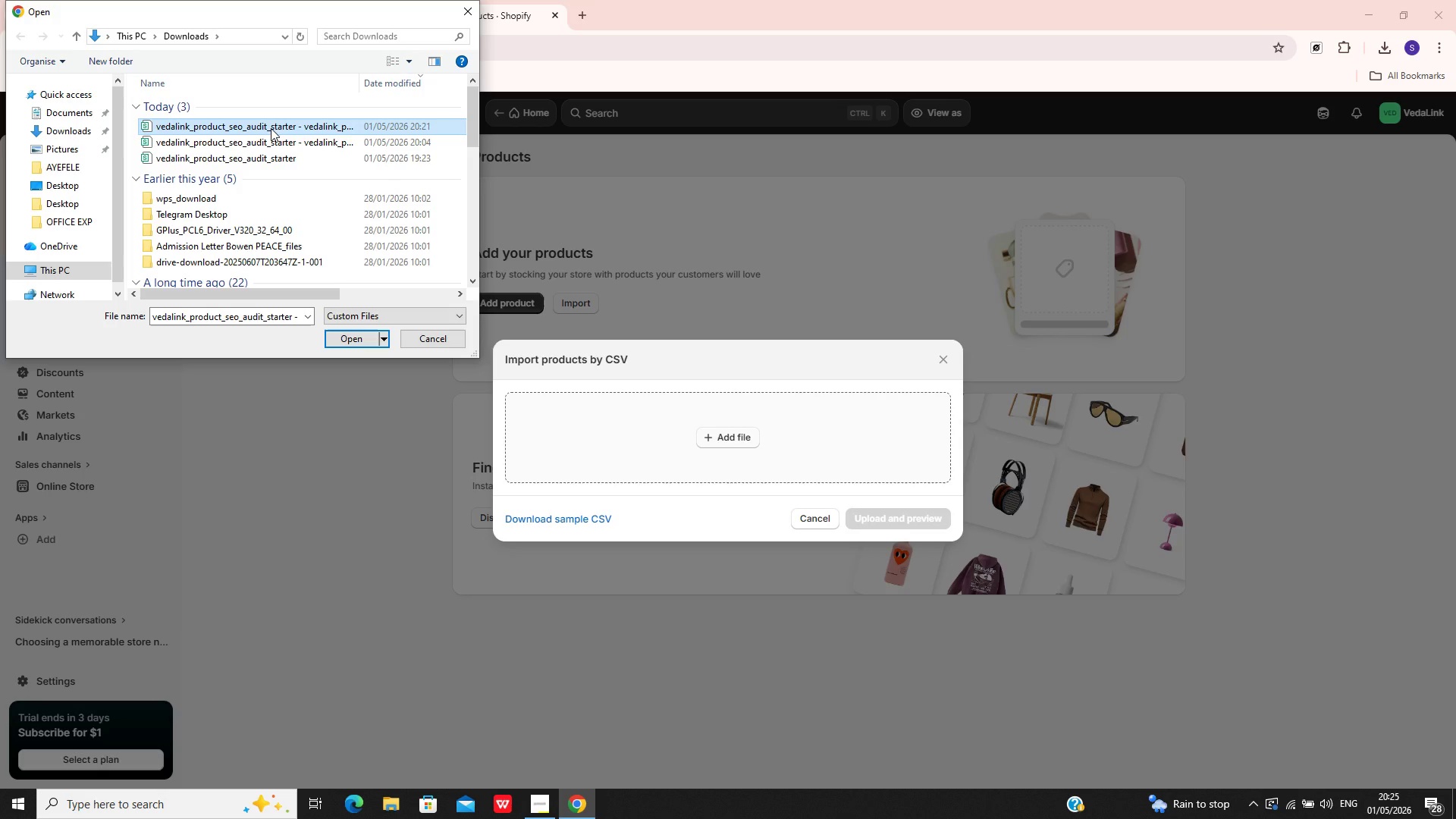 
key(Enter)
 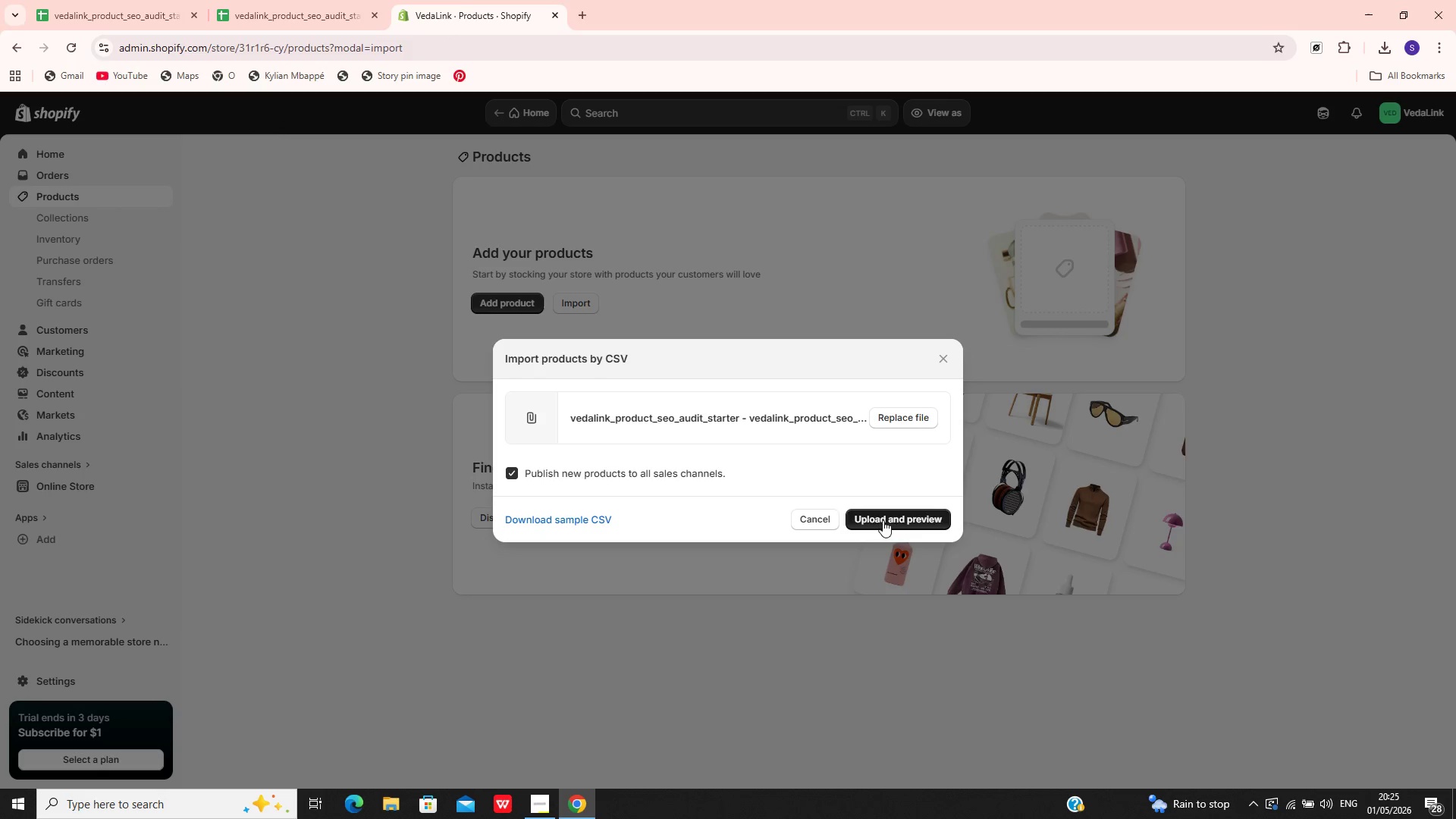 
left_click([881, 519])
 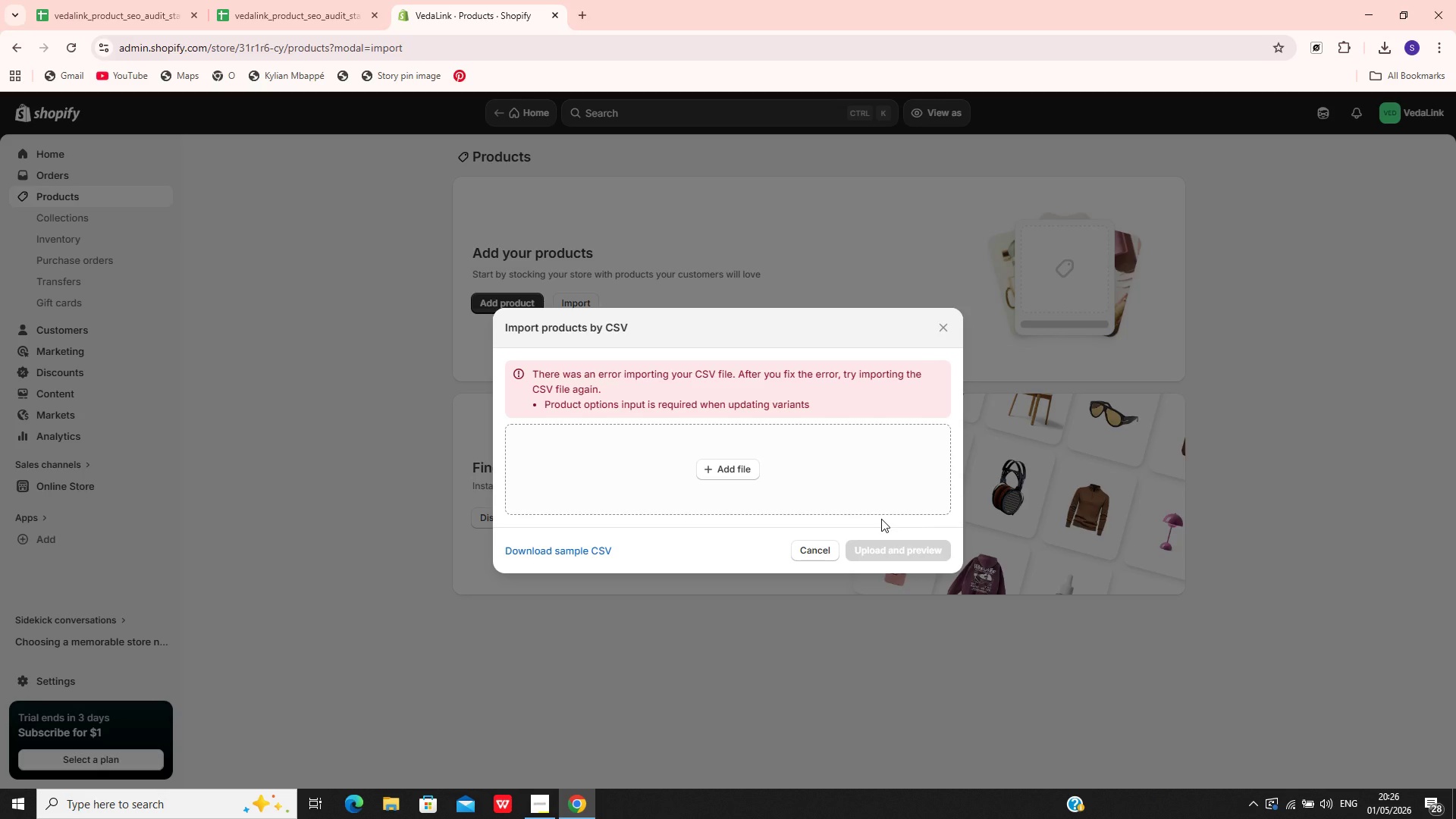 
wait(19.36)
 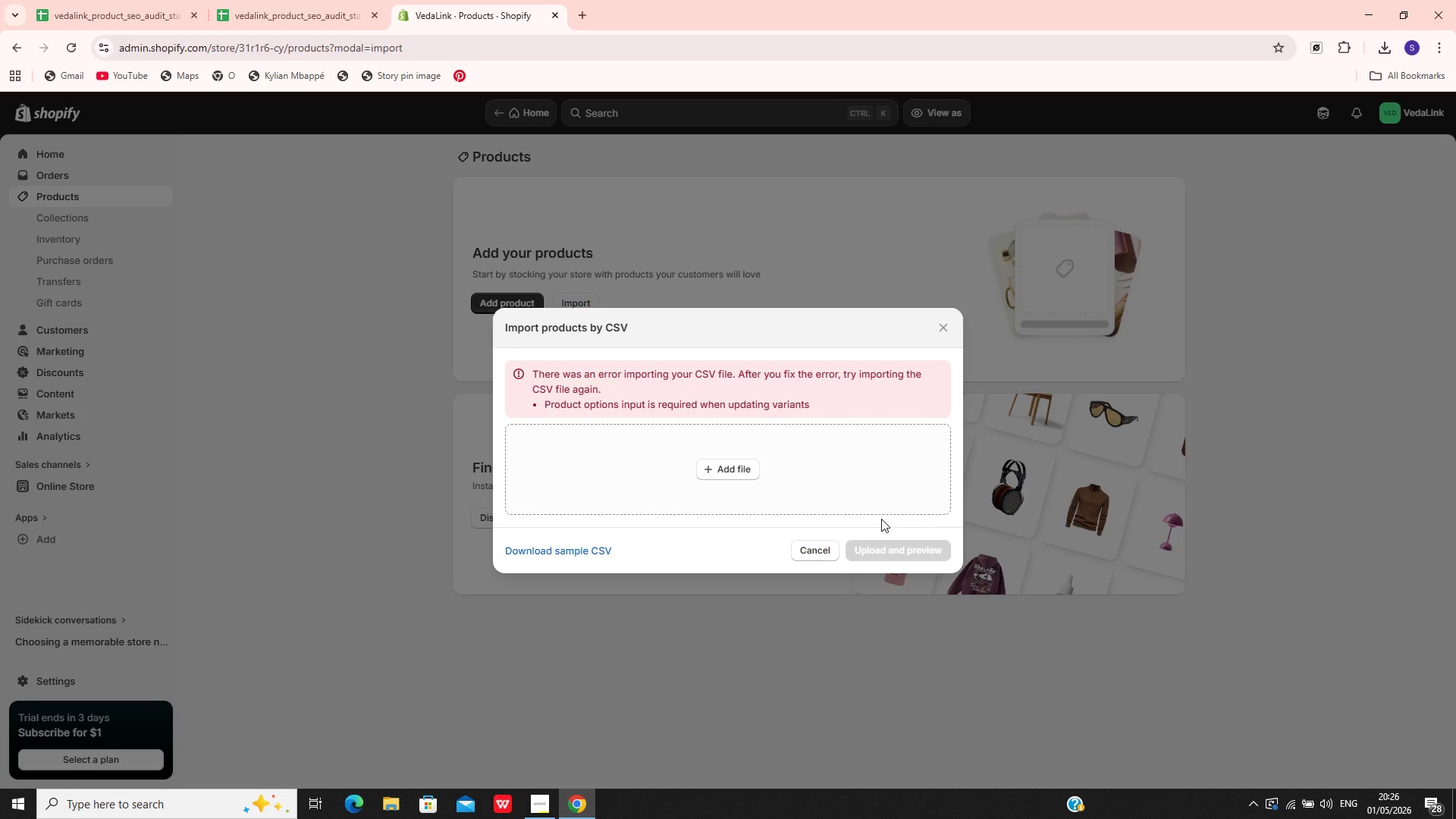 
left_click([304, 0])
 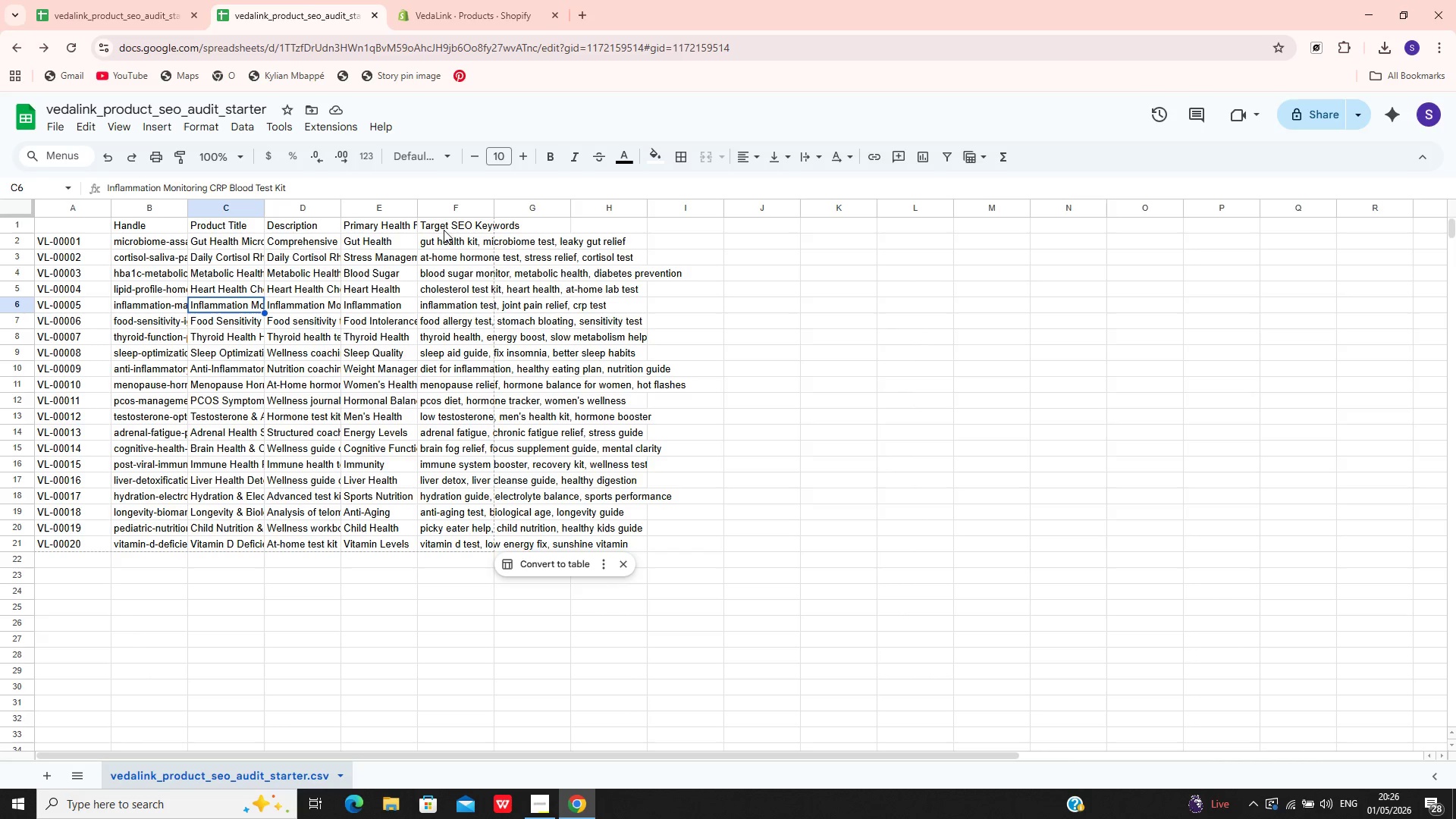 
wait(7.05)
 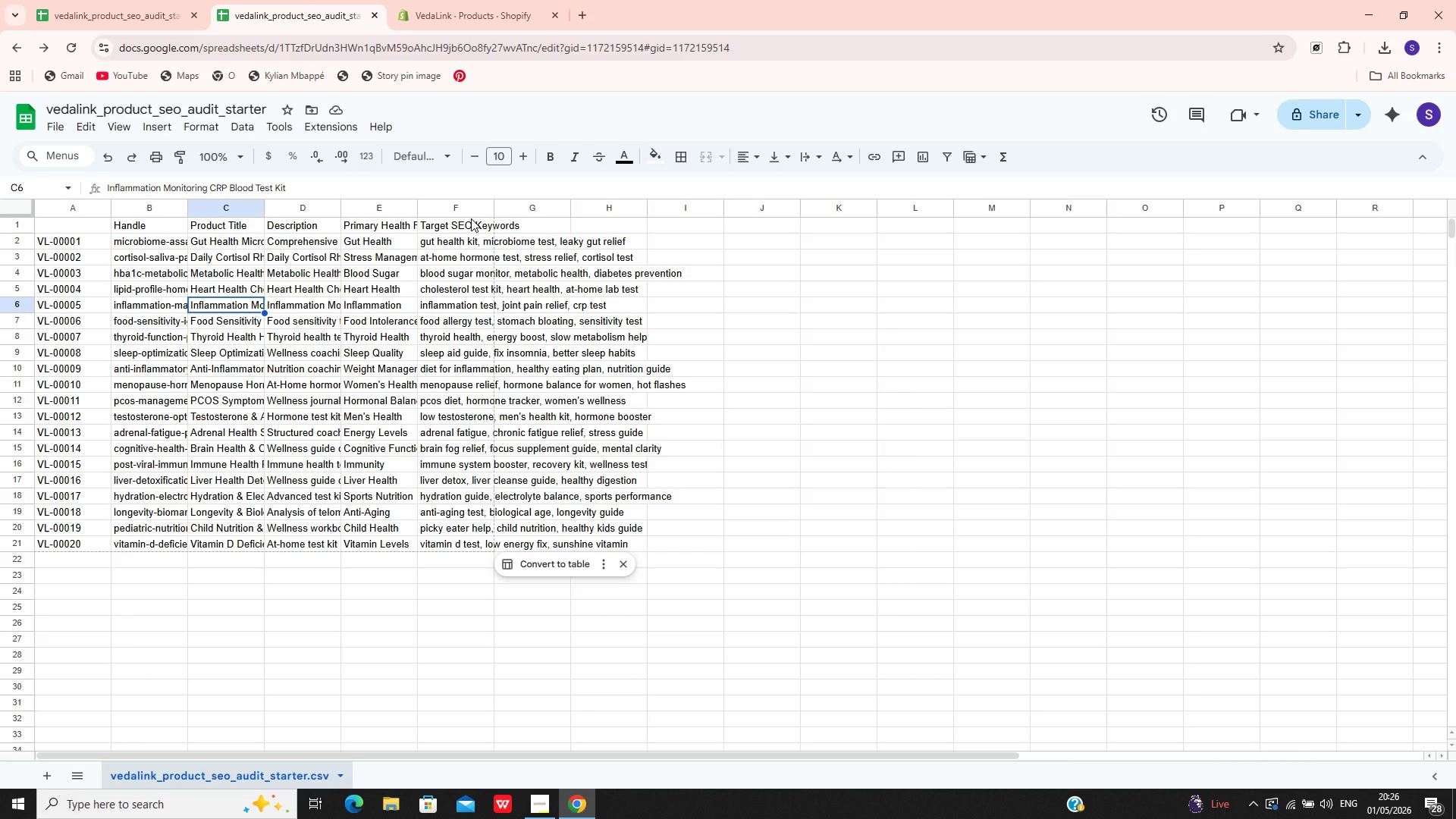 
left_click([381, 209])
 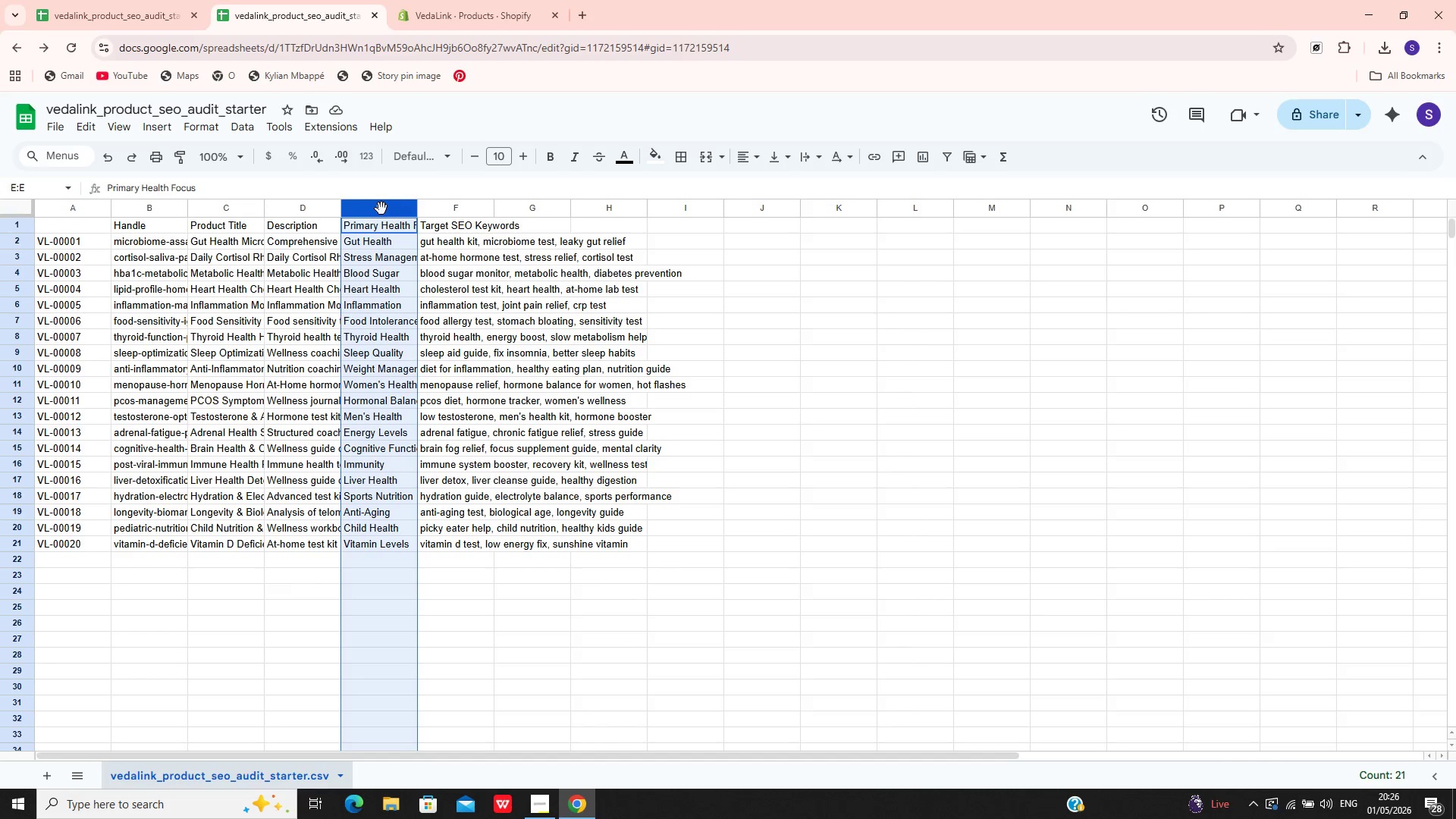 
right_click([381, 209])
 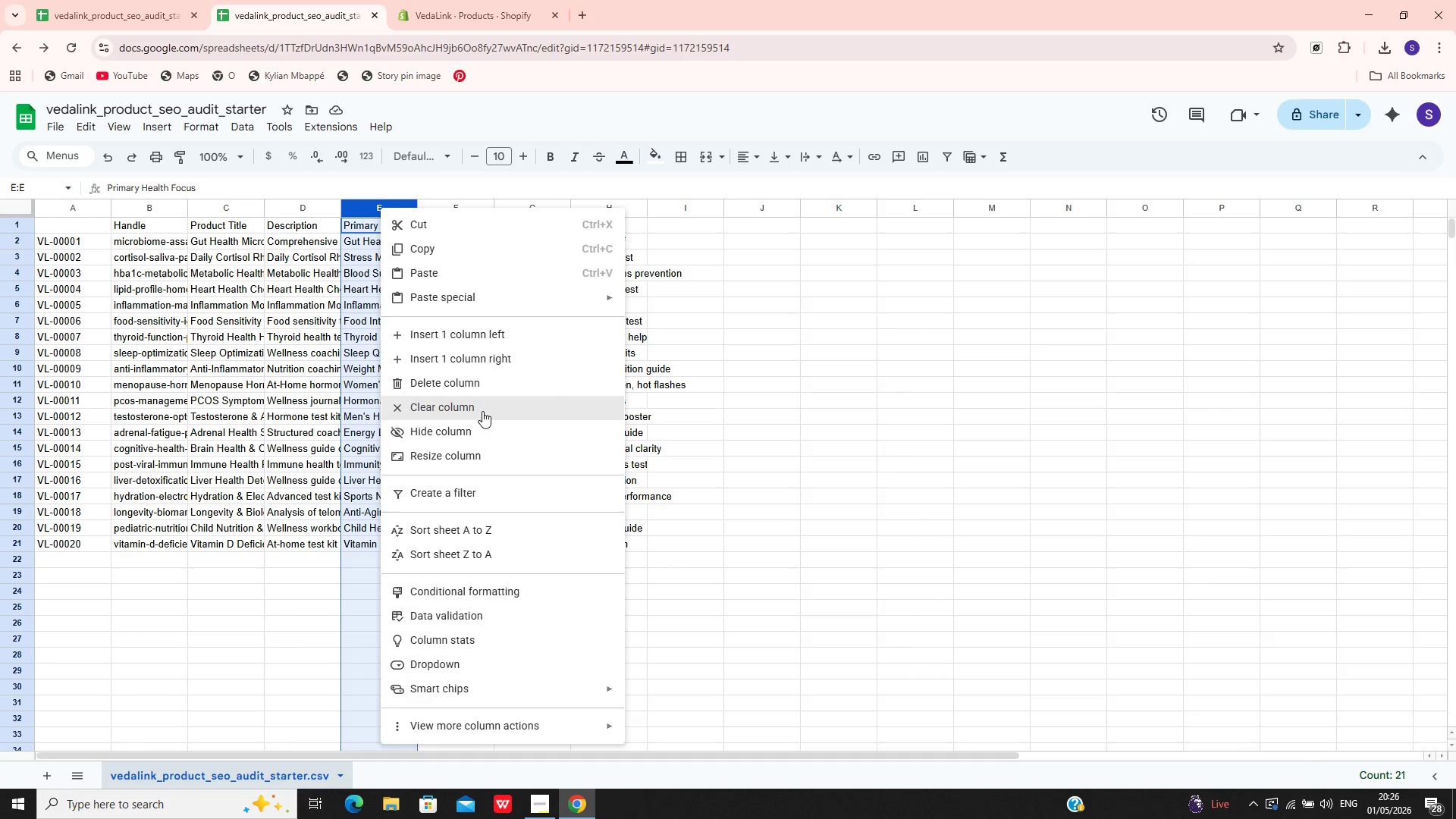 
left_click([484, 379])
 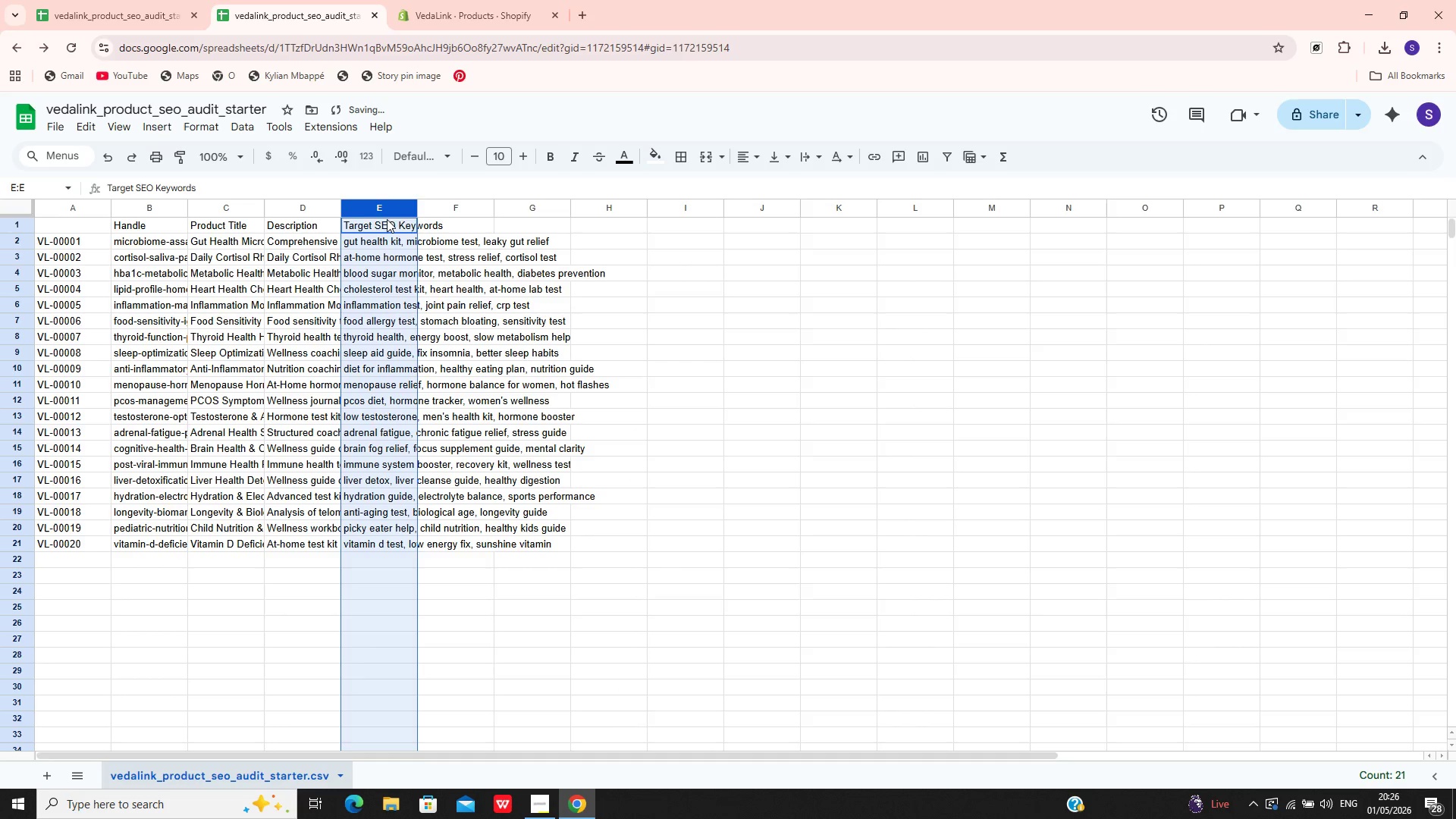 
right_click([391, 214])
 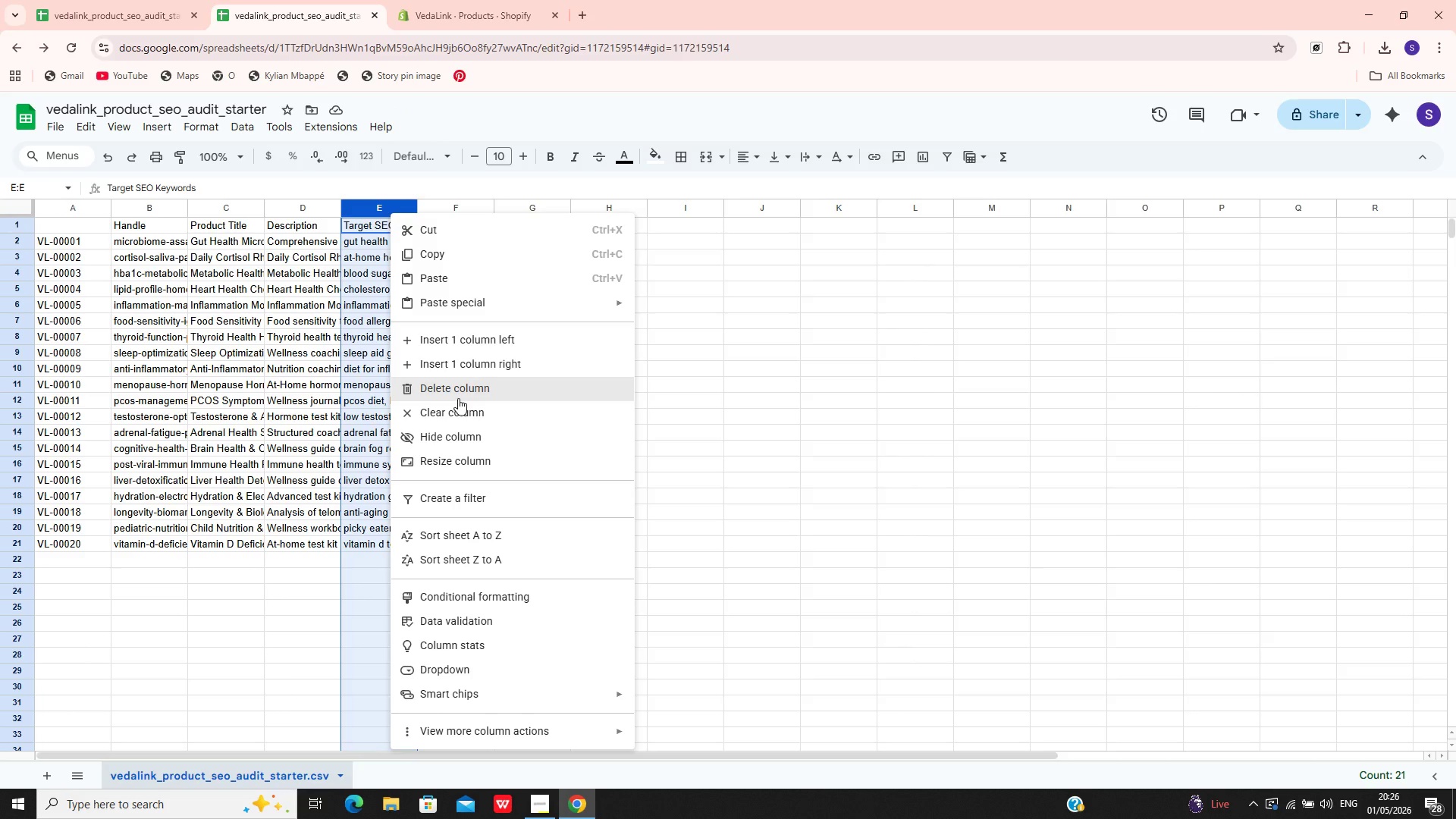 
left_click([458, 398])
 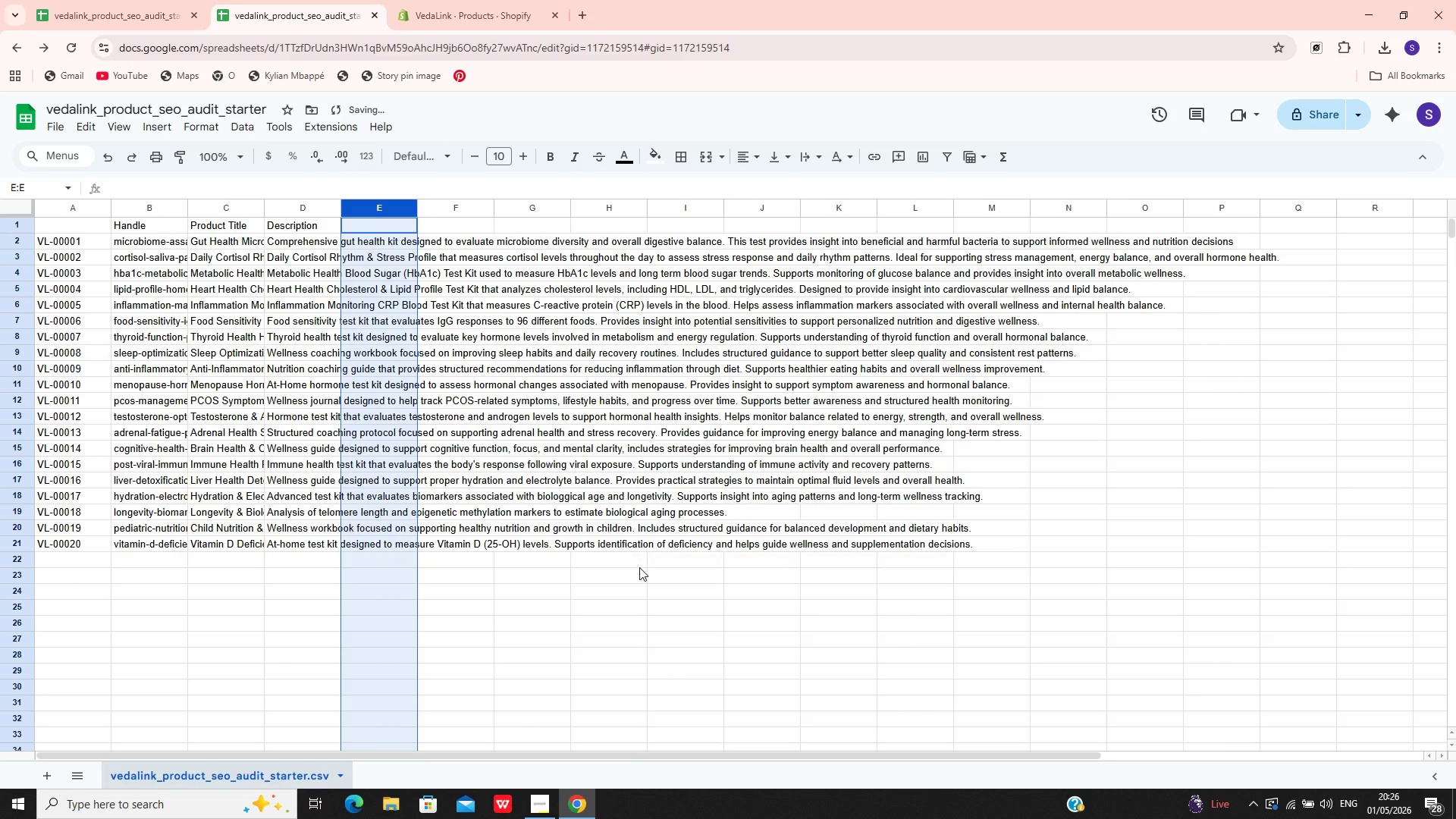 
left_click([579, 598])
 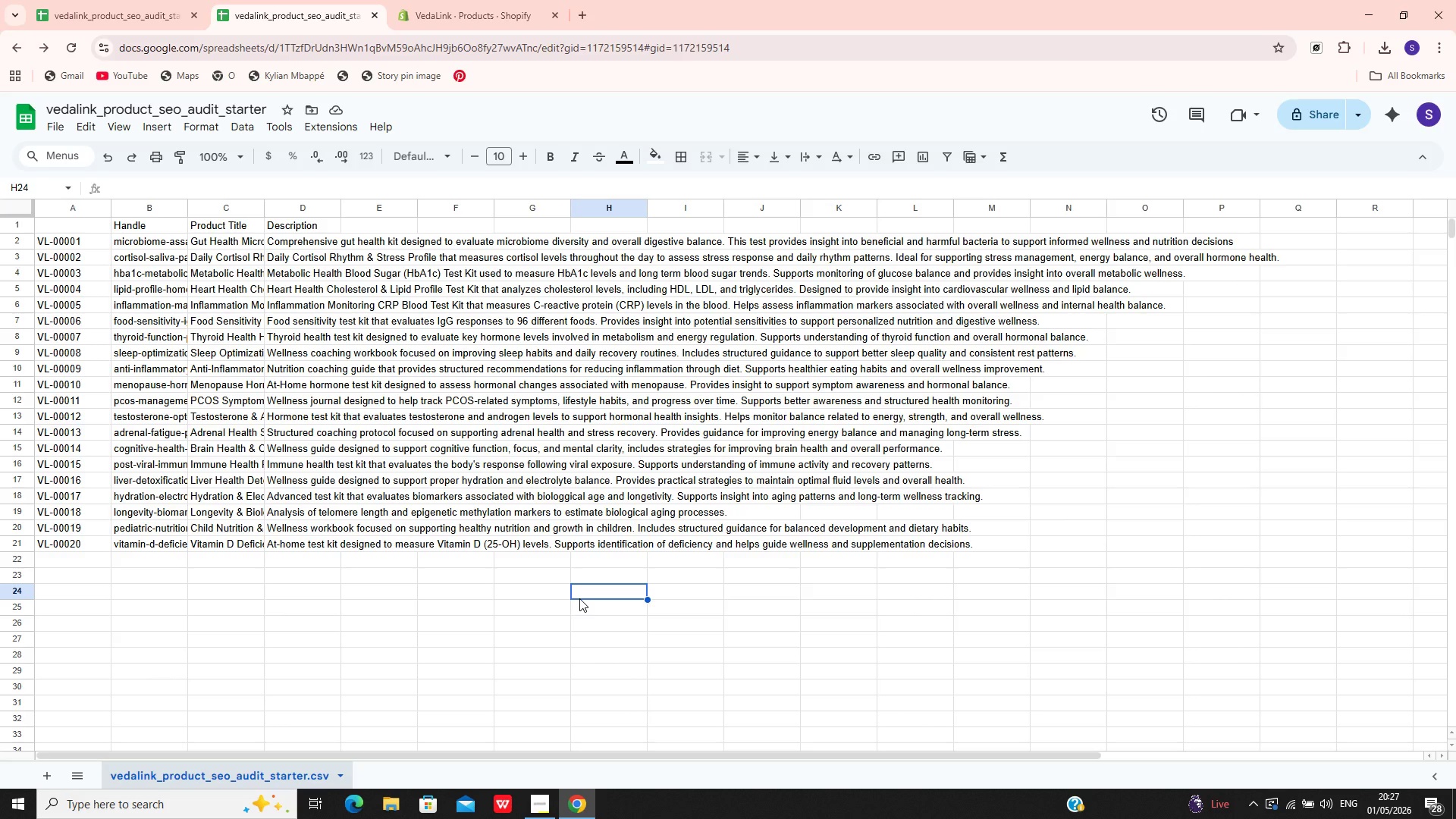 
wait(48.14)
 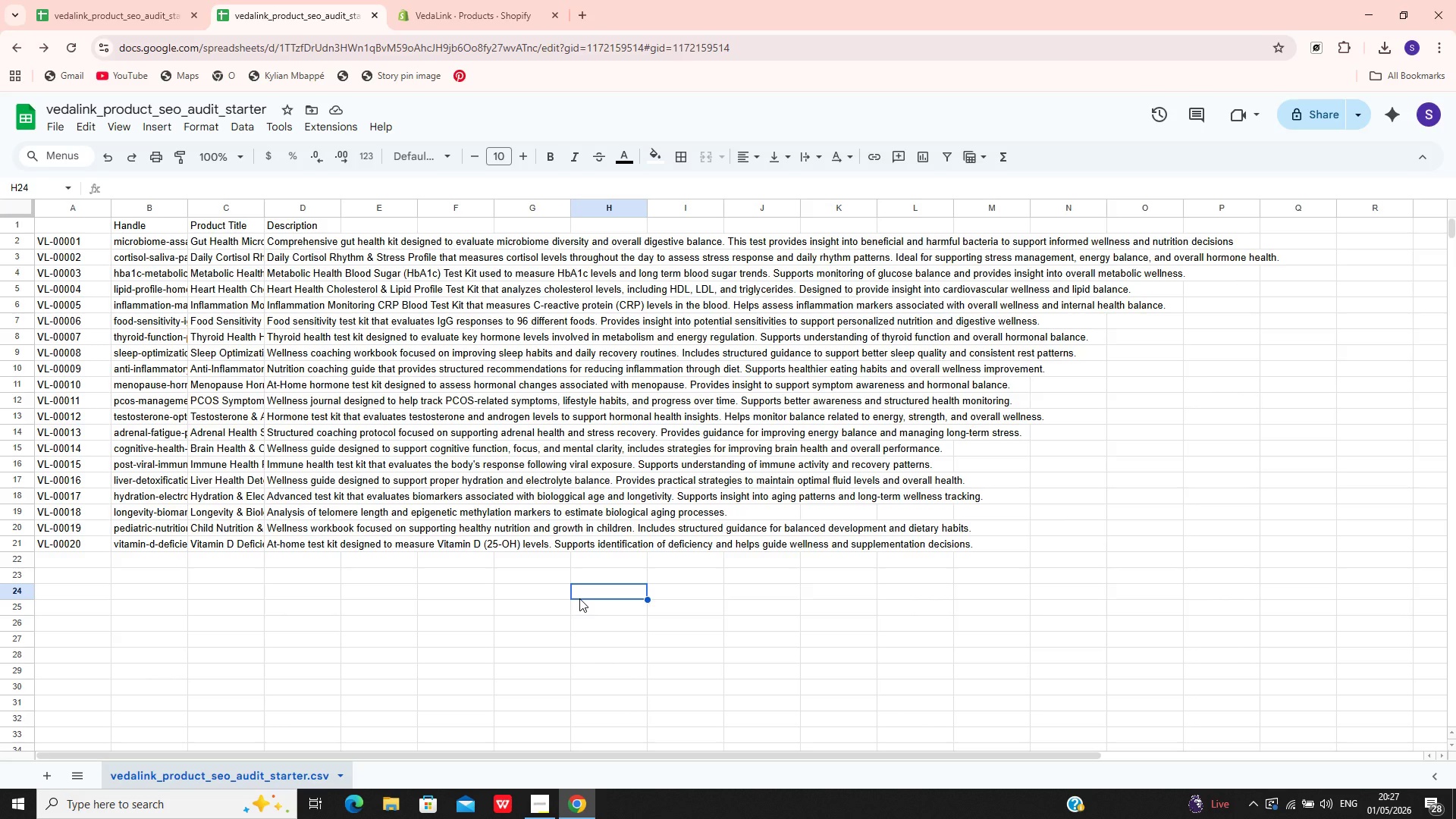 
left_click([107, 1])
 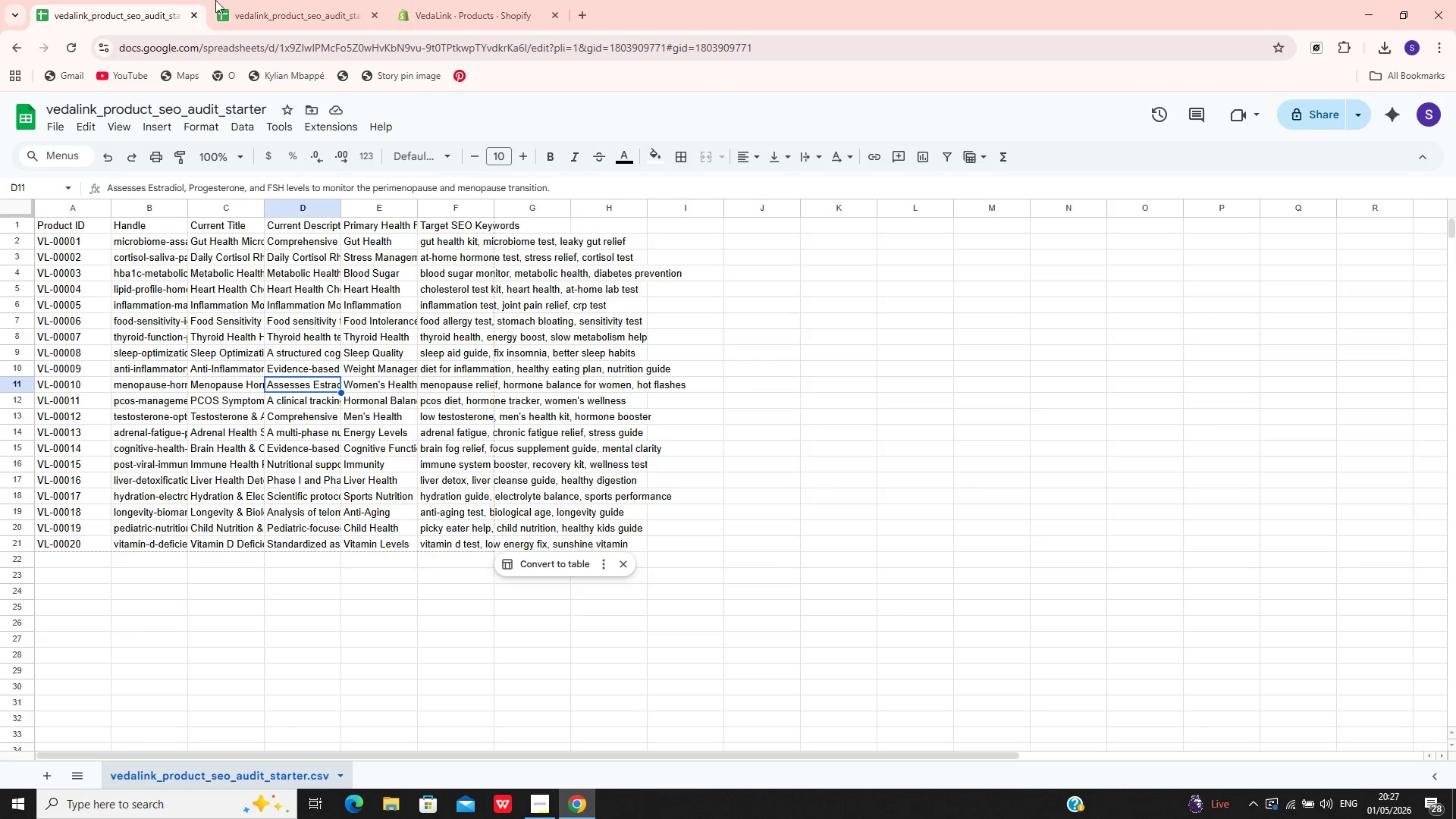 
left_click([222, 0])
 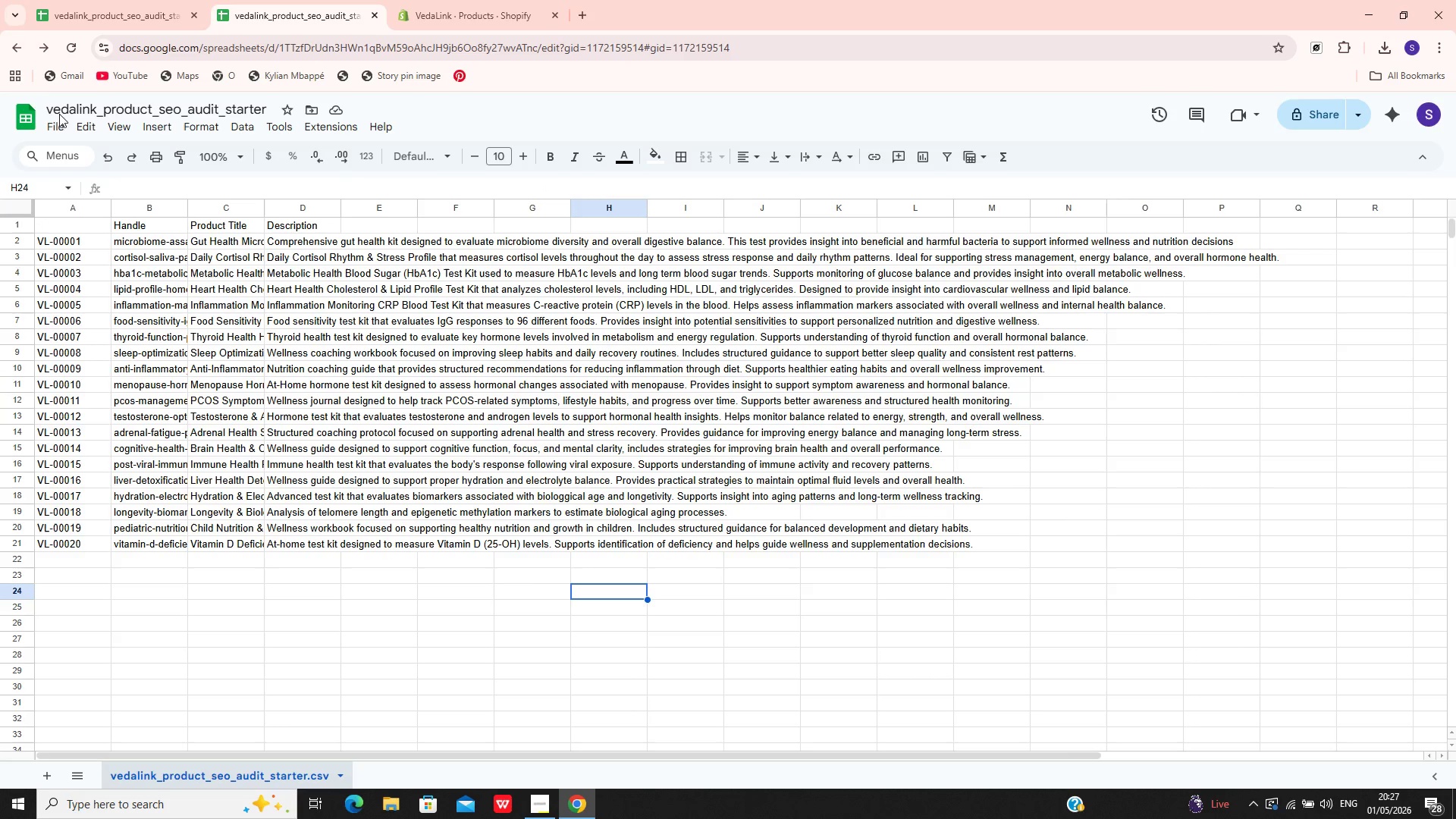 
left_click([47, 123])
 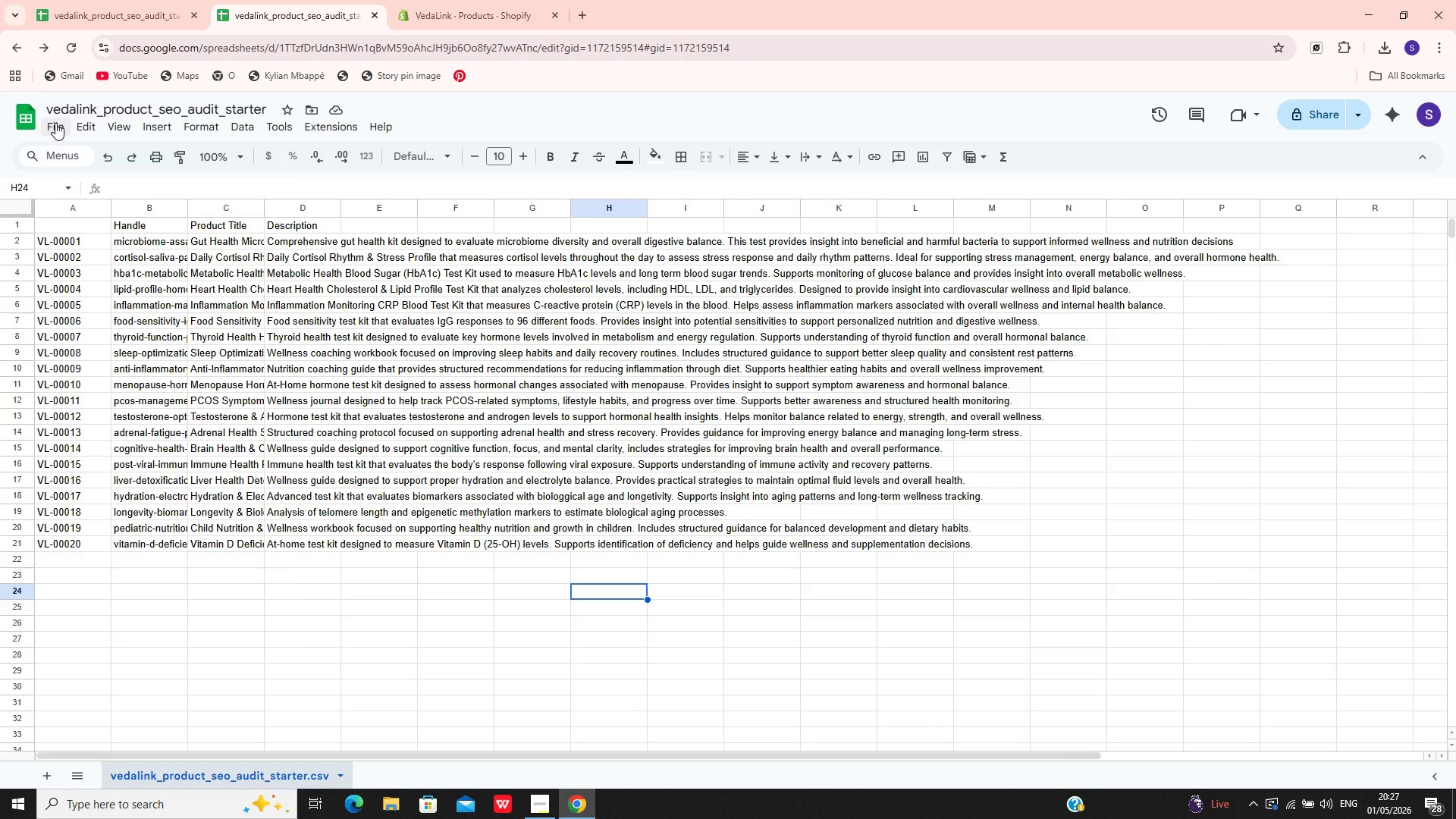 
left_click([55, 123])
 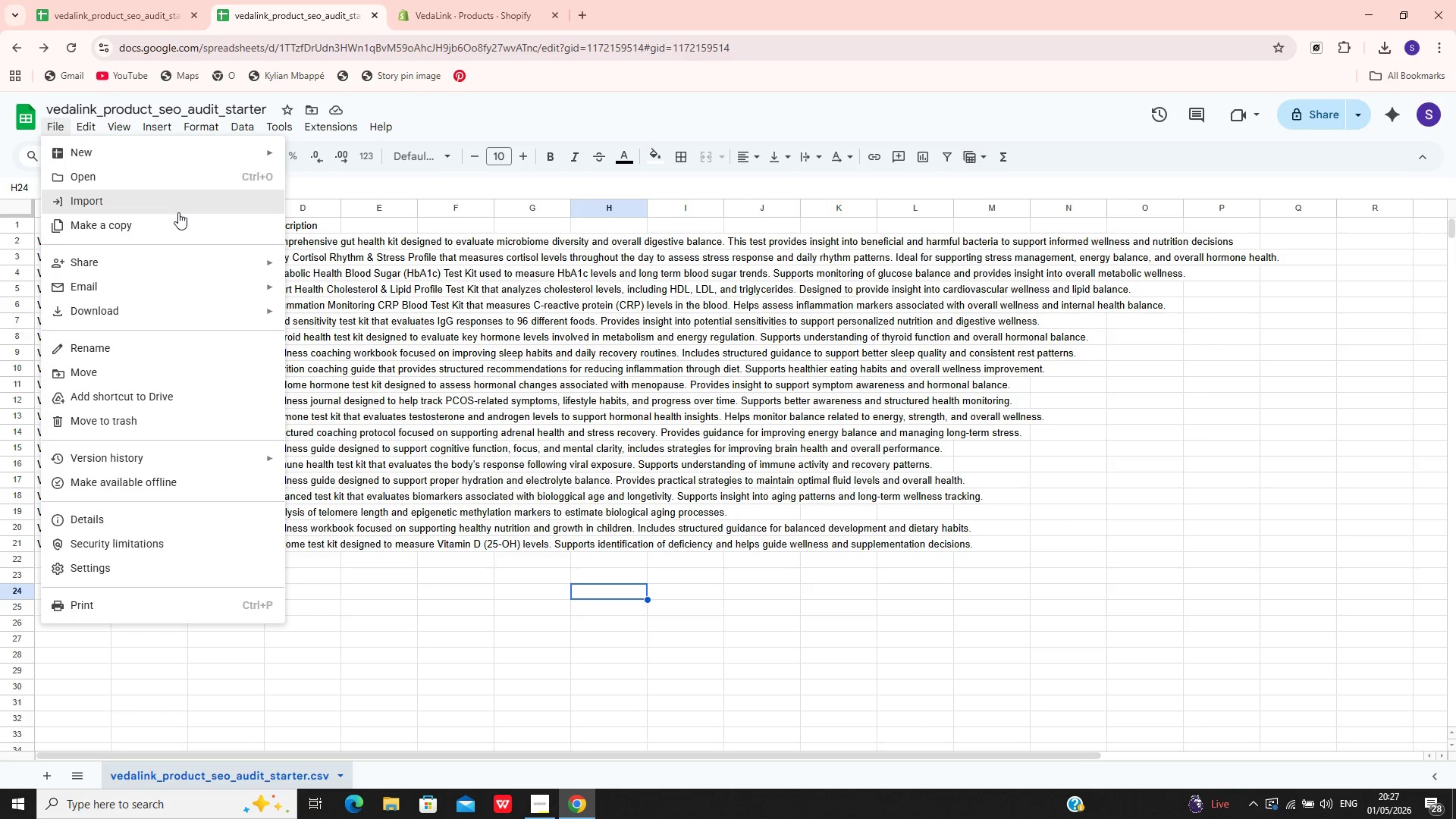 
mouse_move([173, 304])
 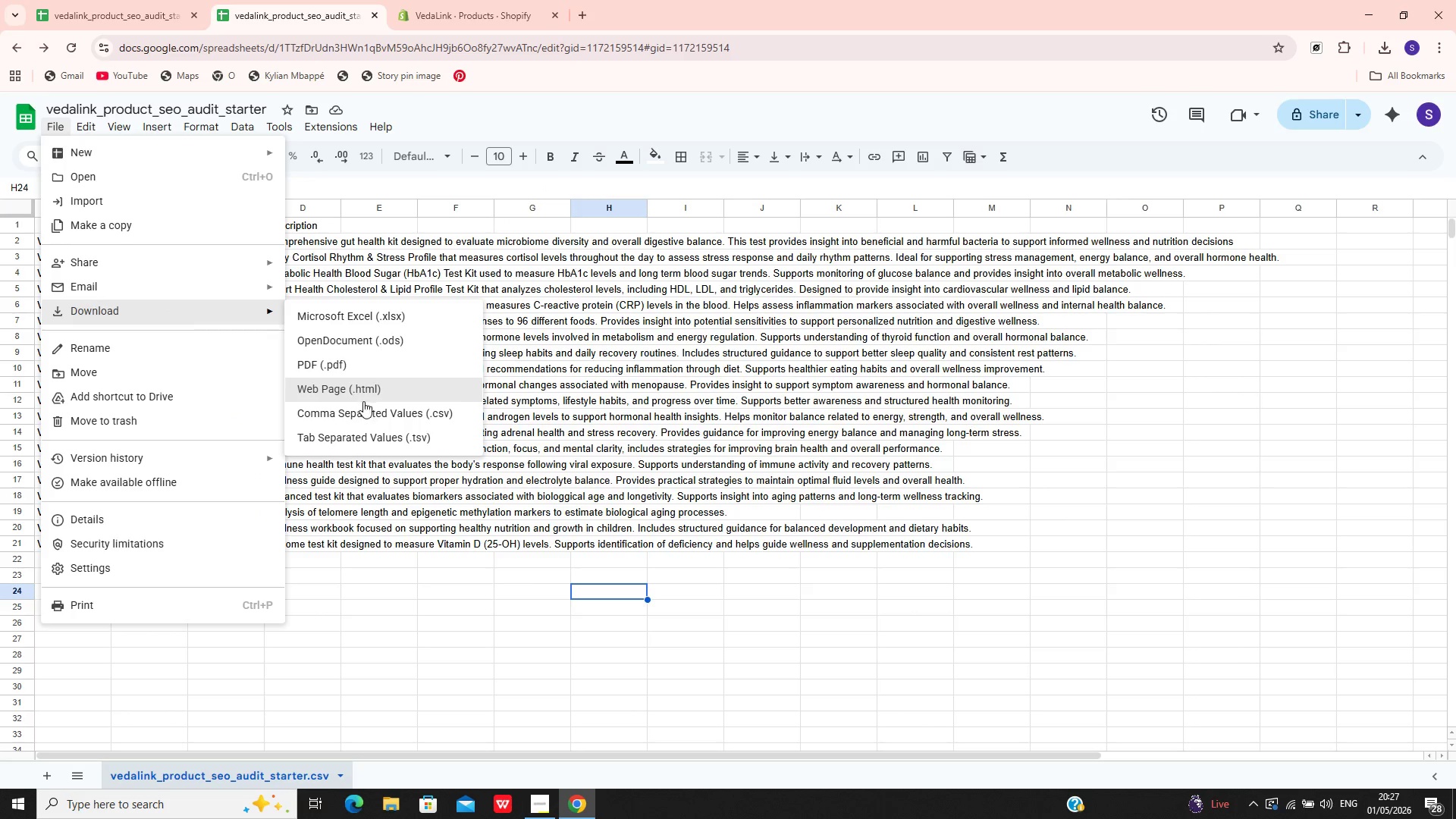 
left_click([363, 402])
 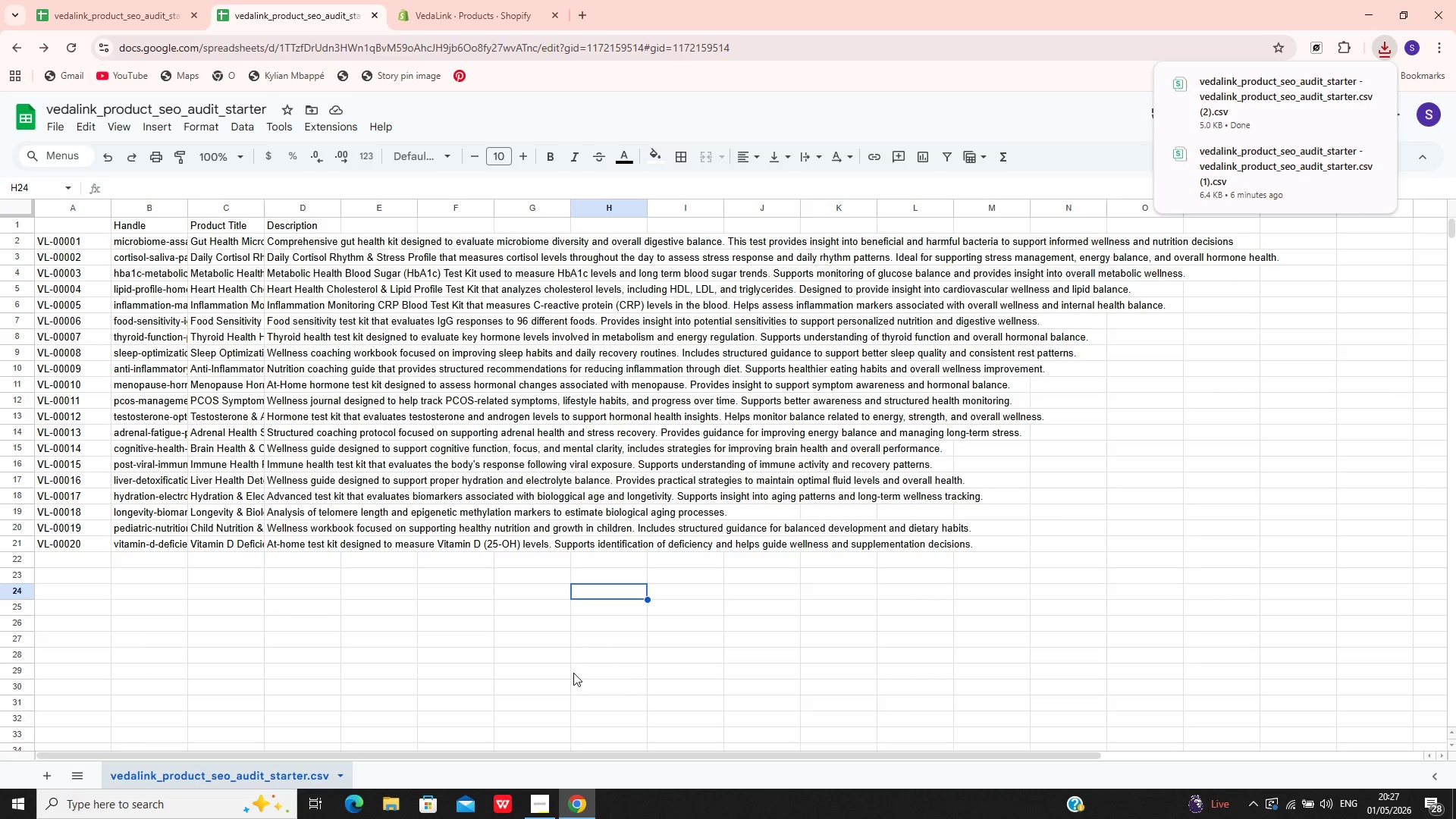 
mouse_move([551, 772])
 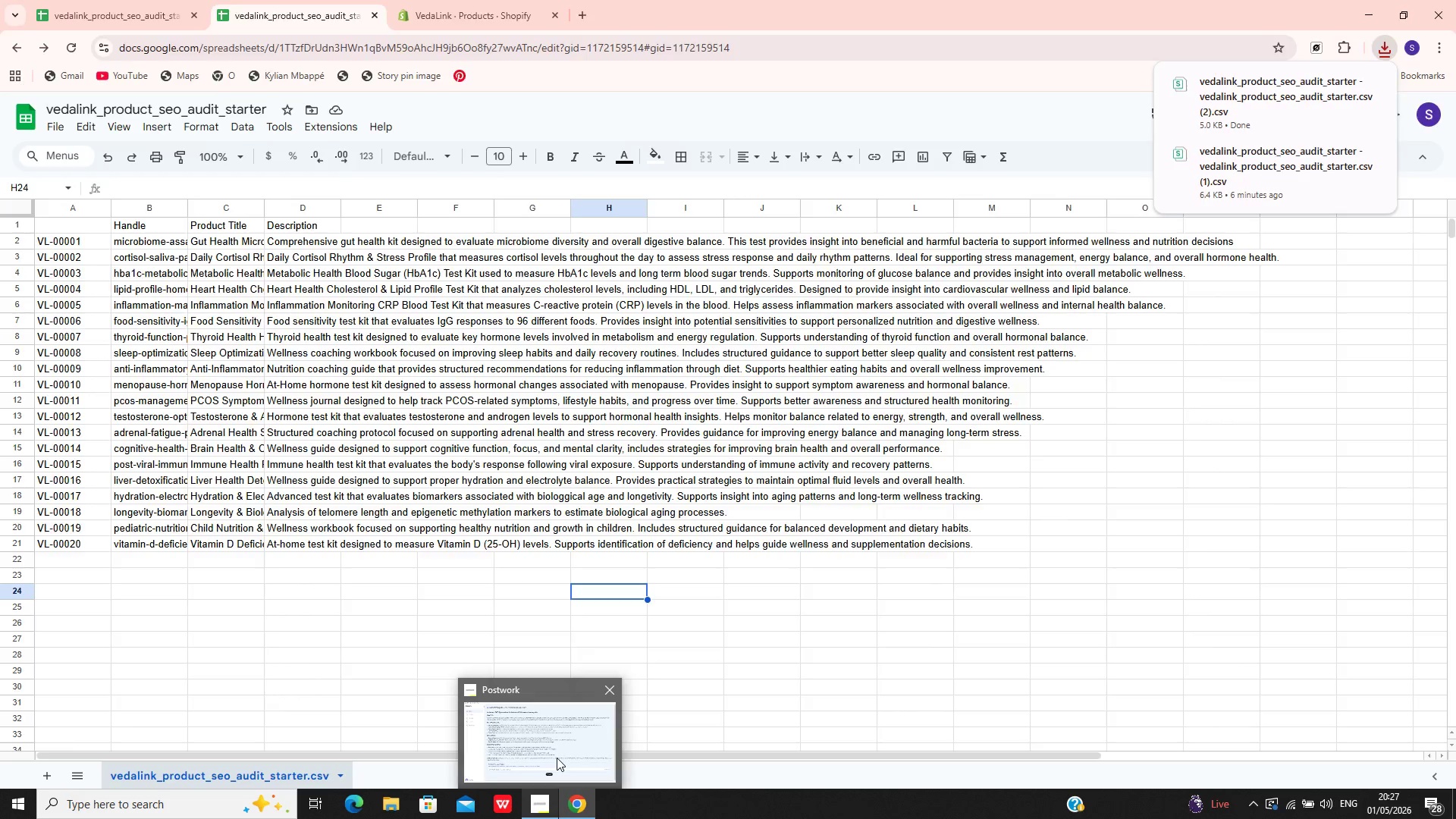 
left_click([557, 758])